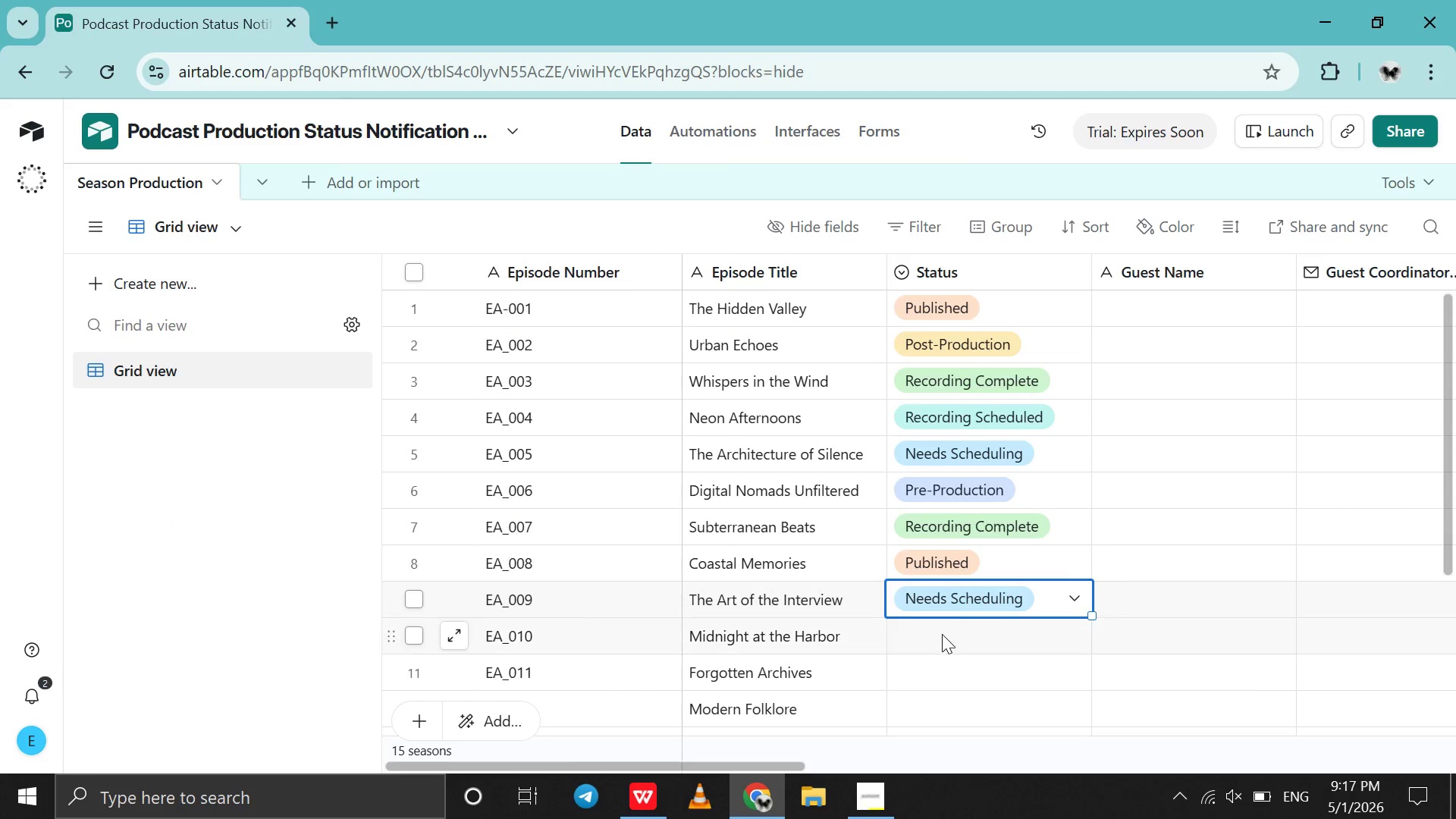 
double_click([942, 634])
 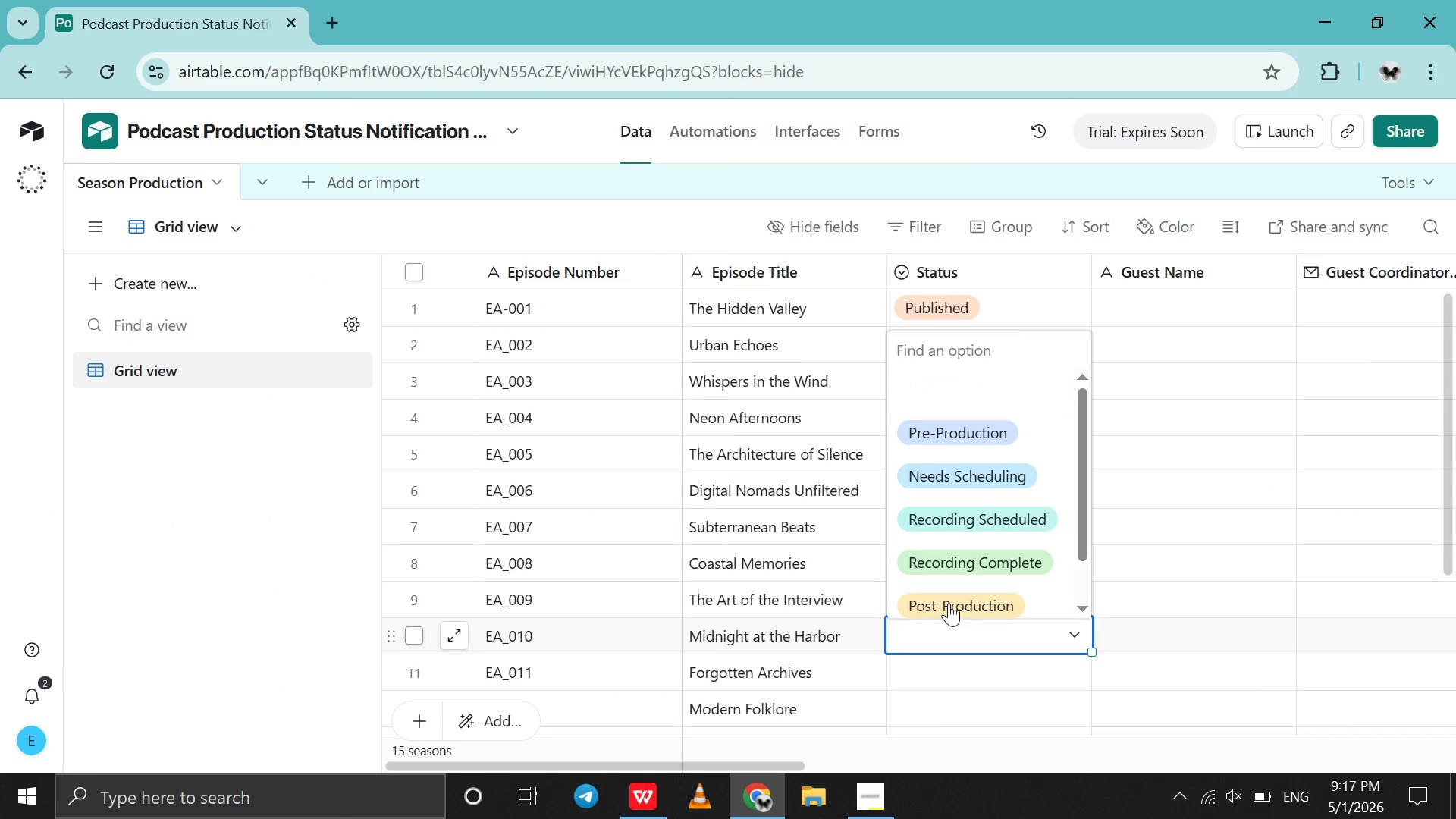 
left_click([949, 603])
 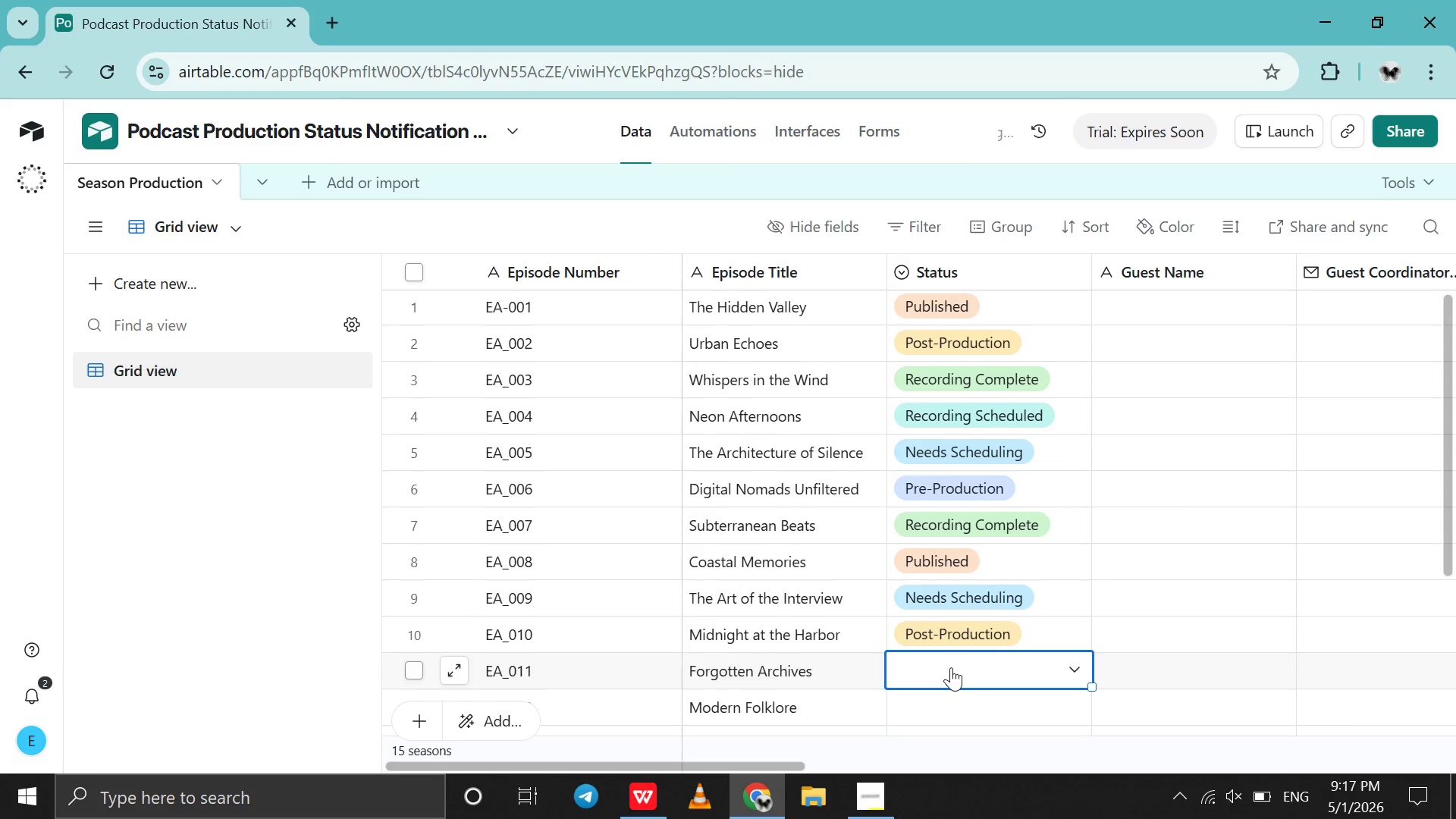 
double_click([951, 667])
 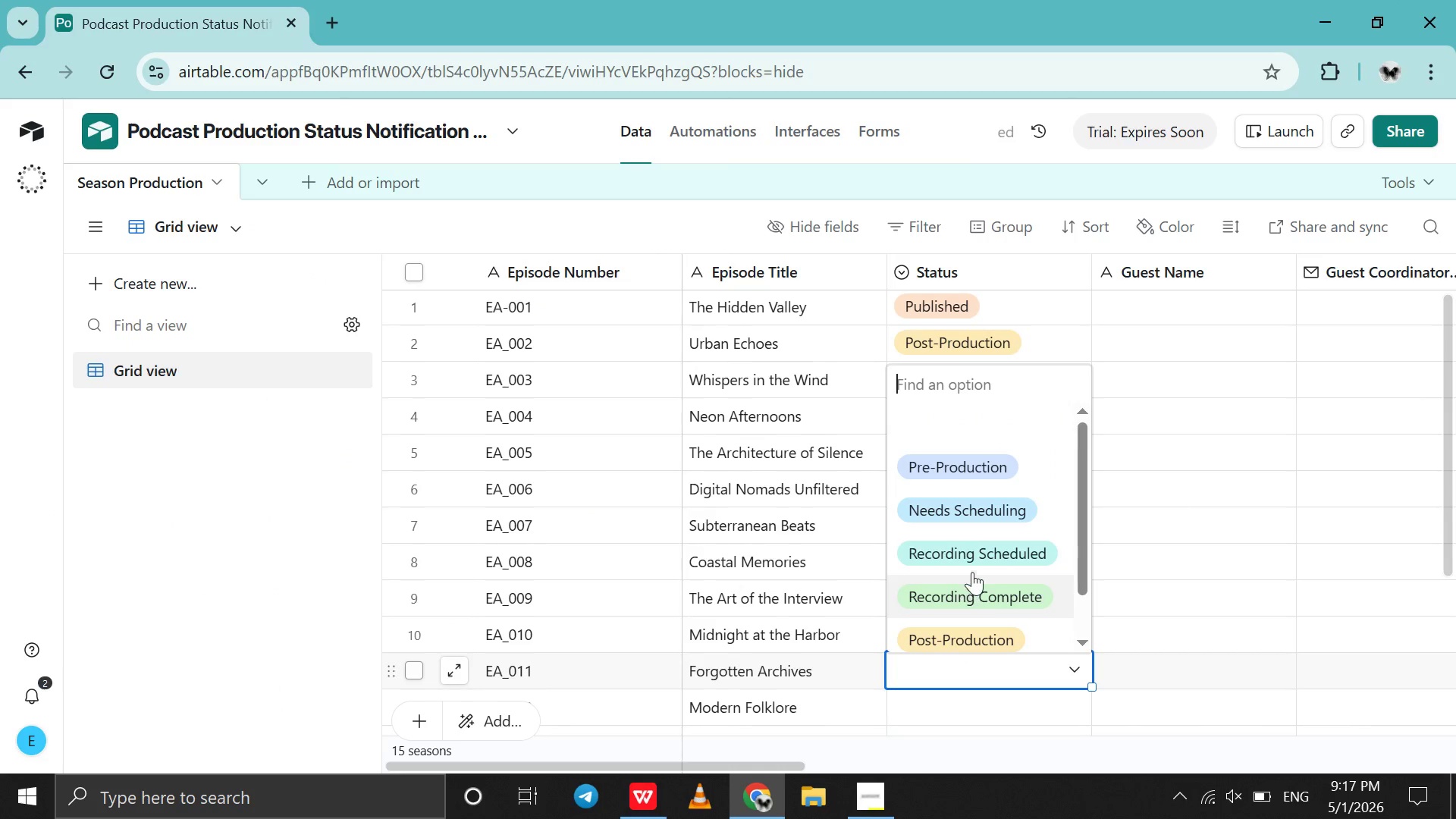 
left_click([981, 552])
 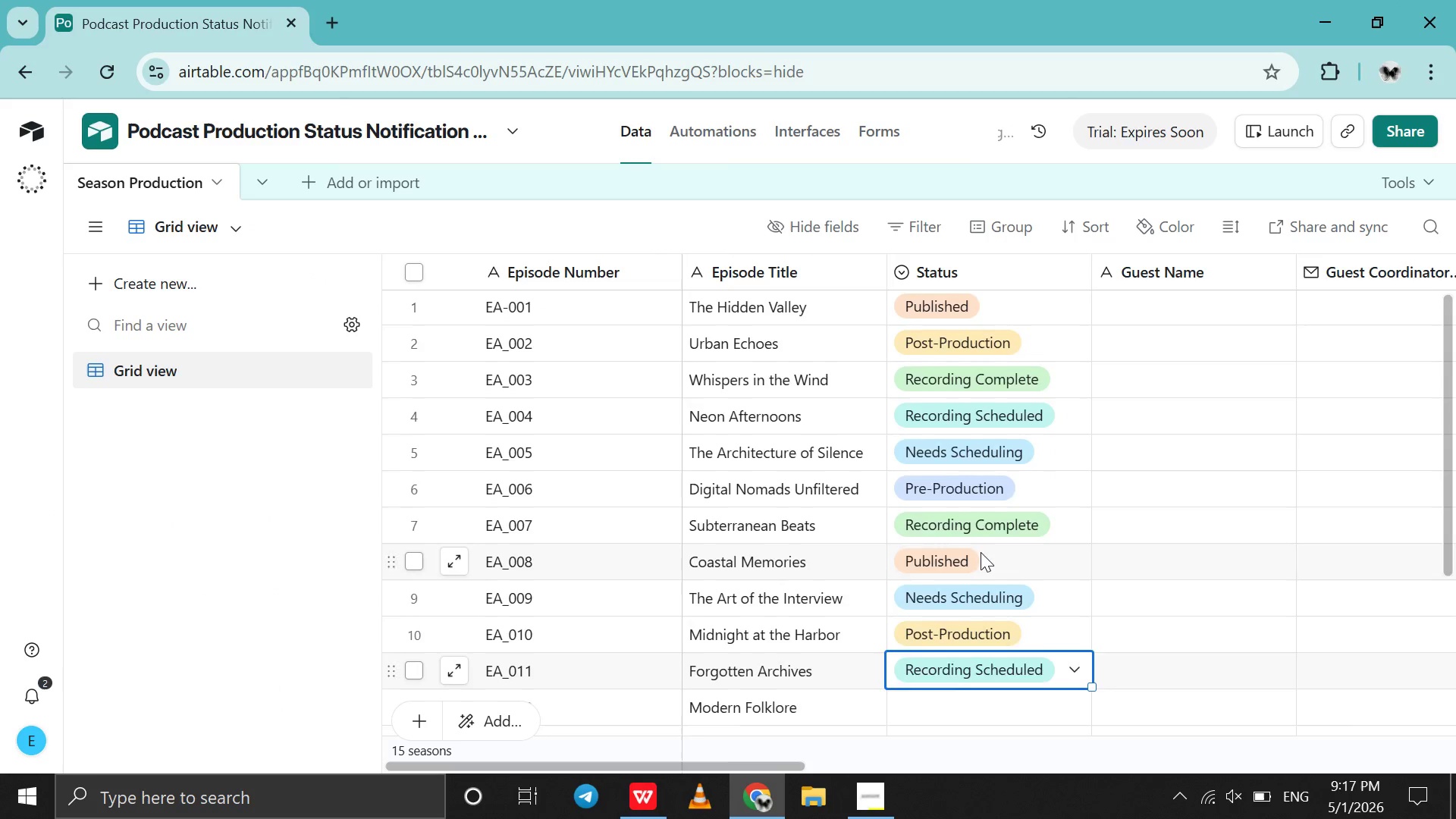 
scroll: coordinate [981, 552], scroll_direction: down, amount: 7.0
 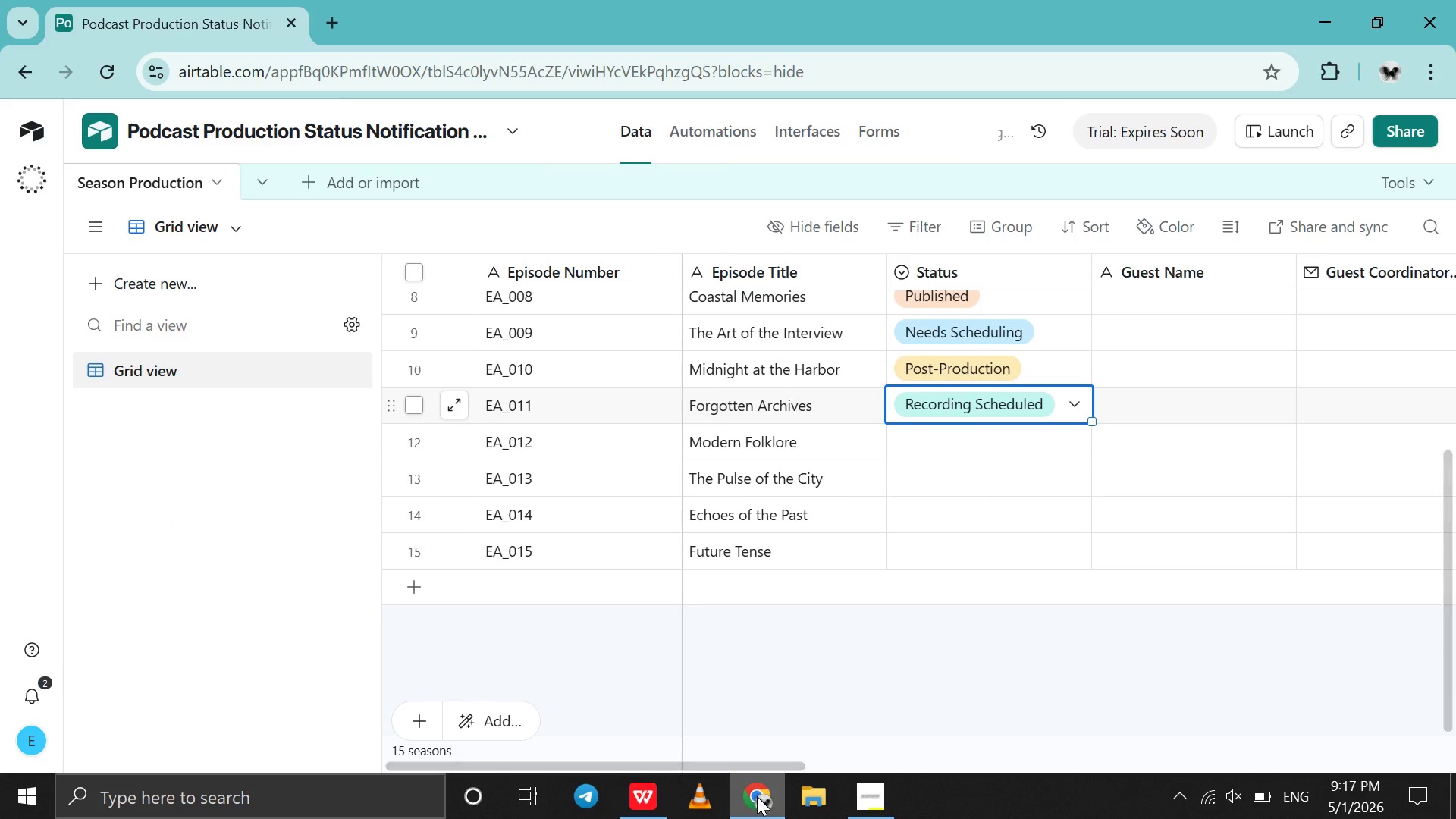 
left_click([757, 796])
 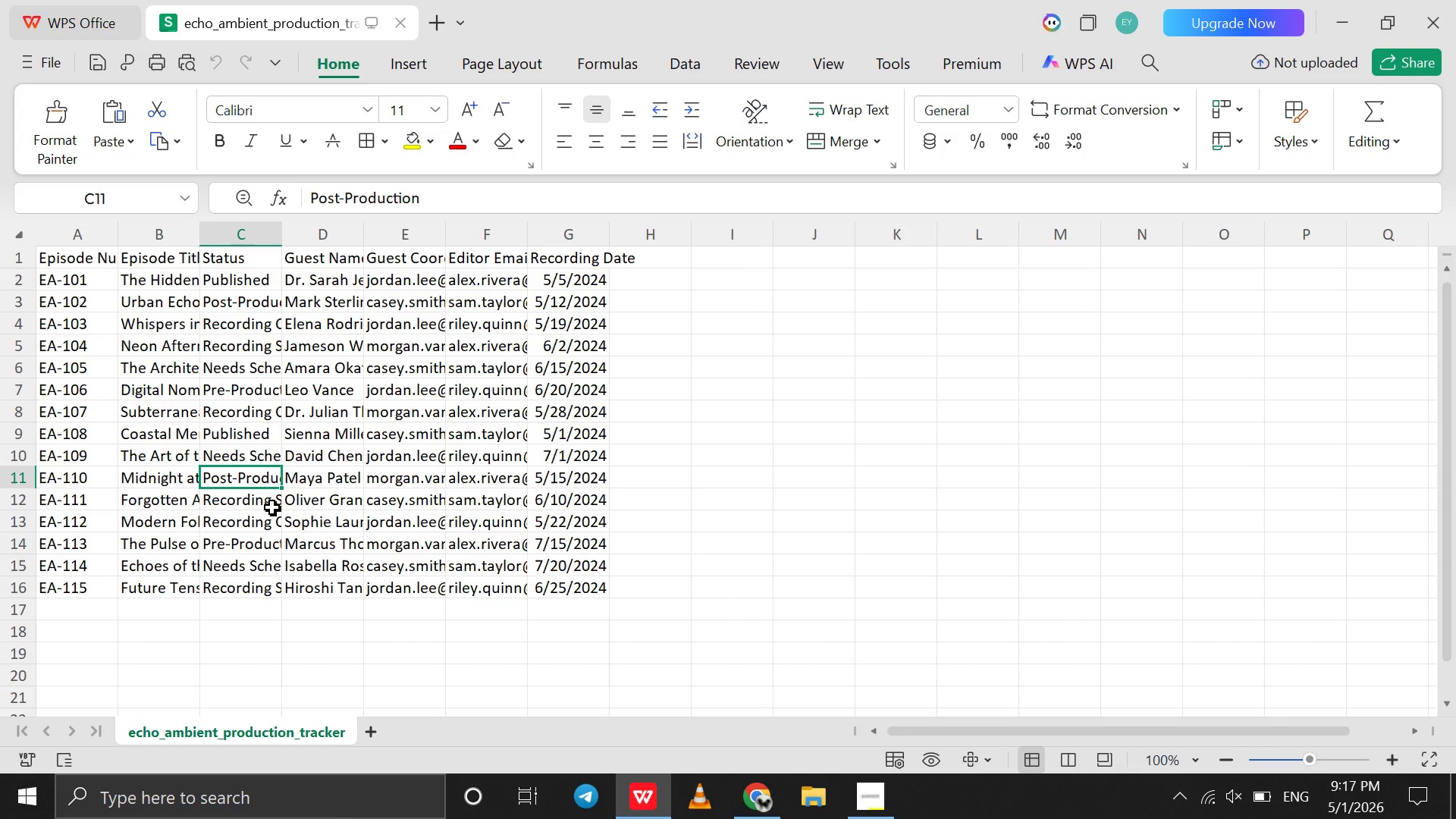 
left_click([269, 507])
 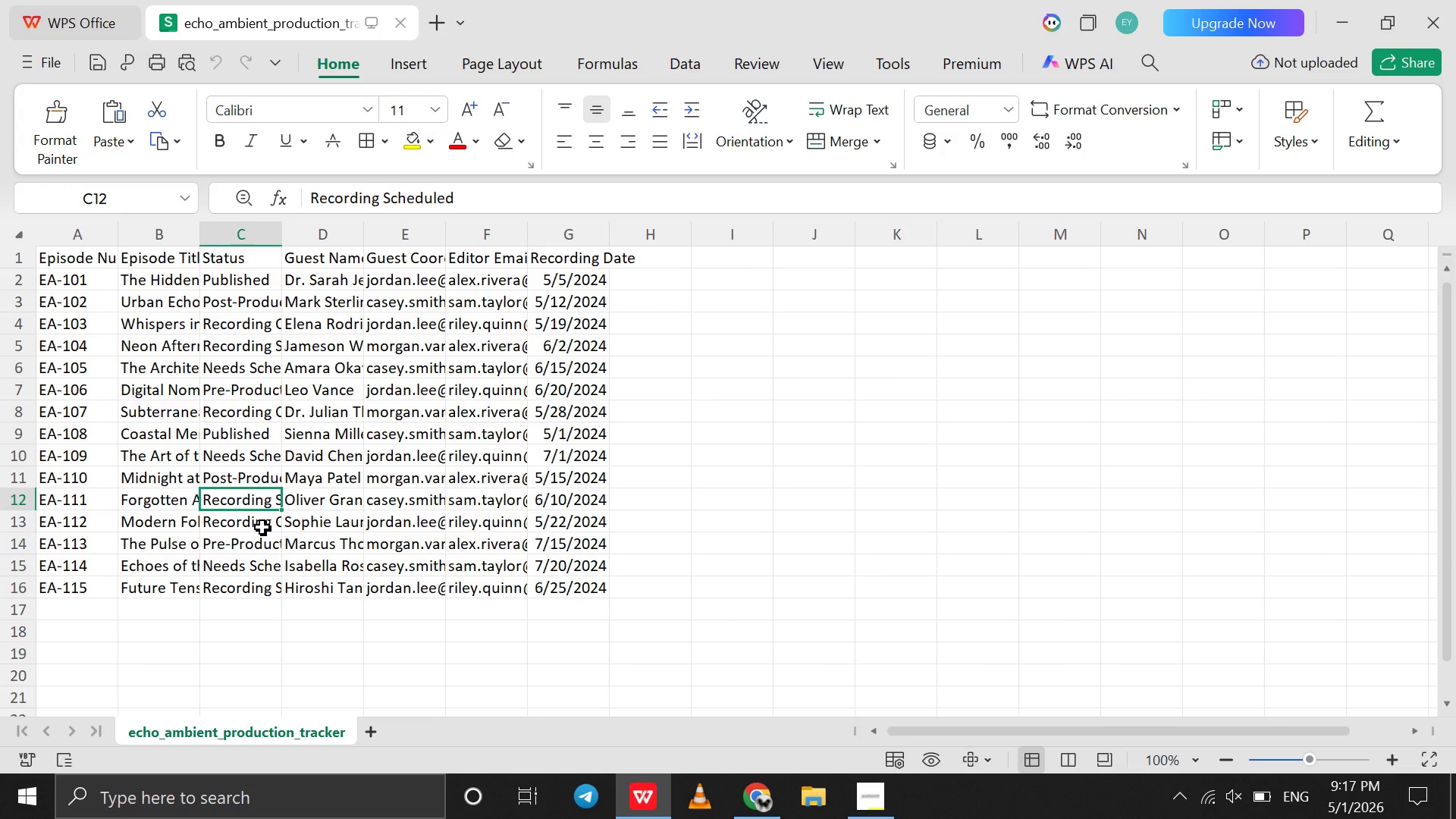 
left_click([262, 527])
 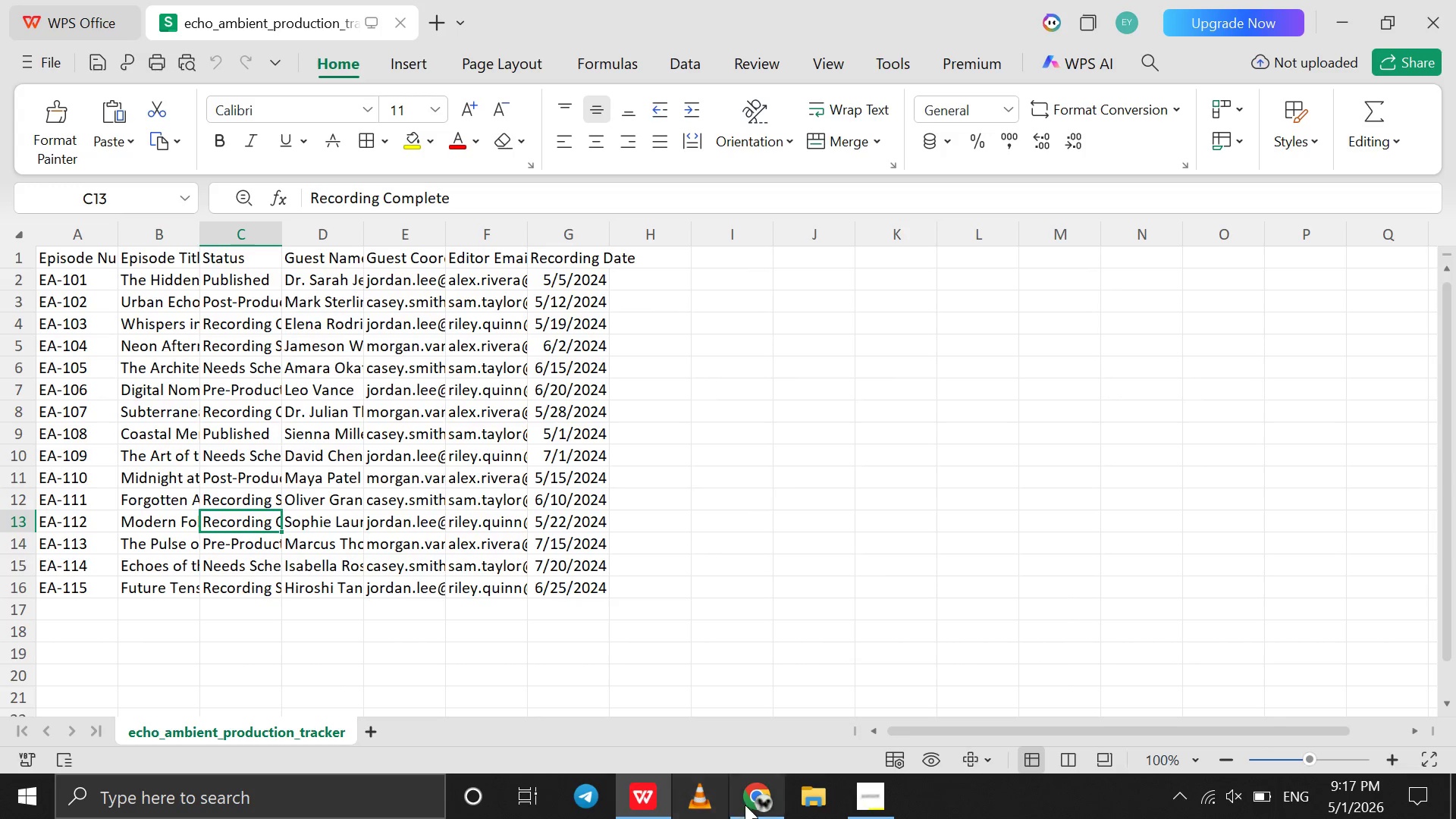 
left_click([757, 805])
 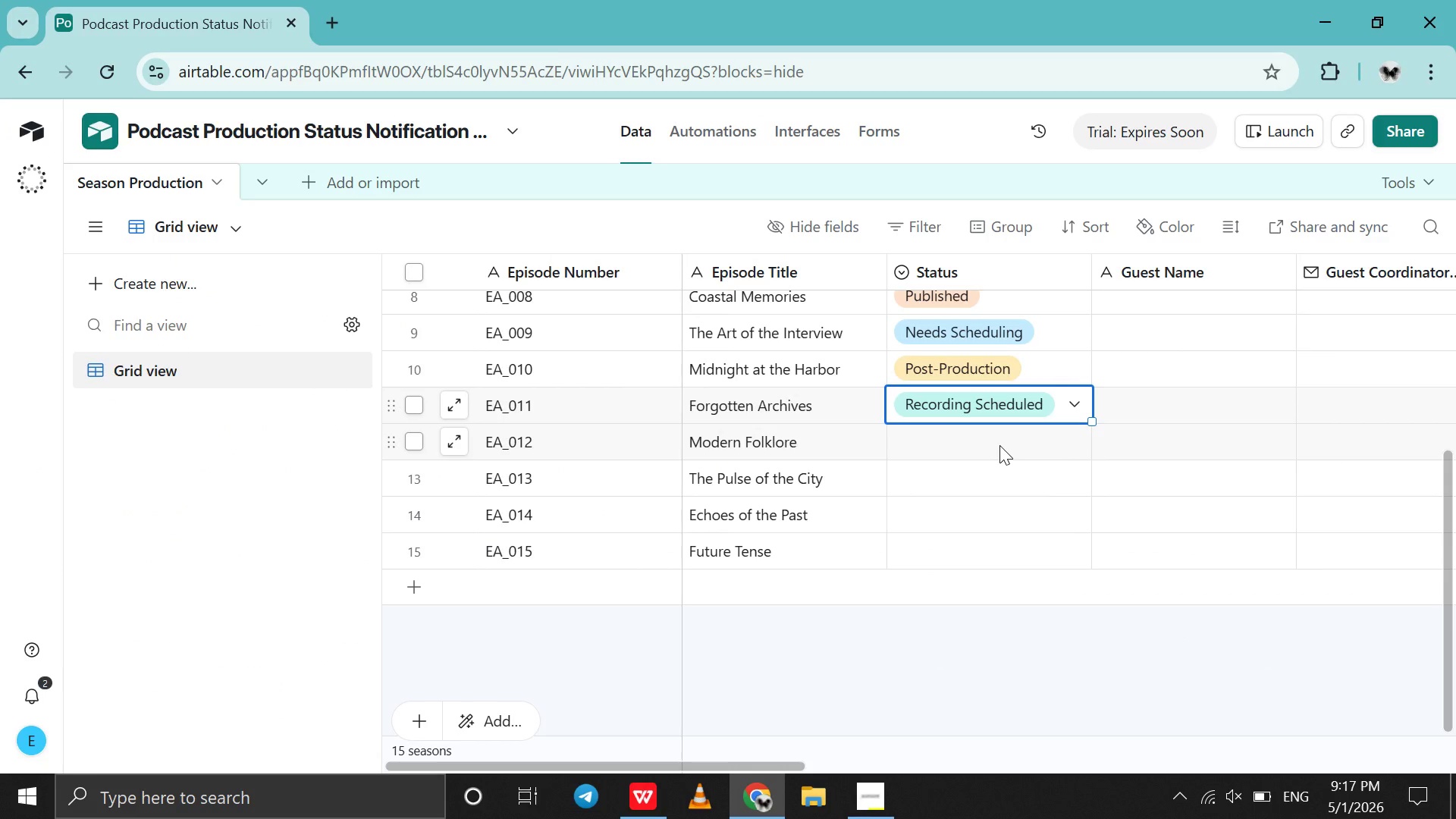 
double_click([999, 445])
 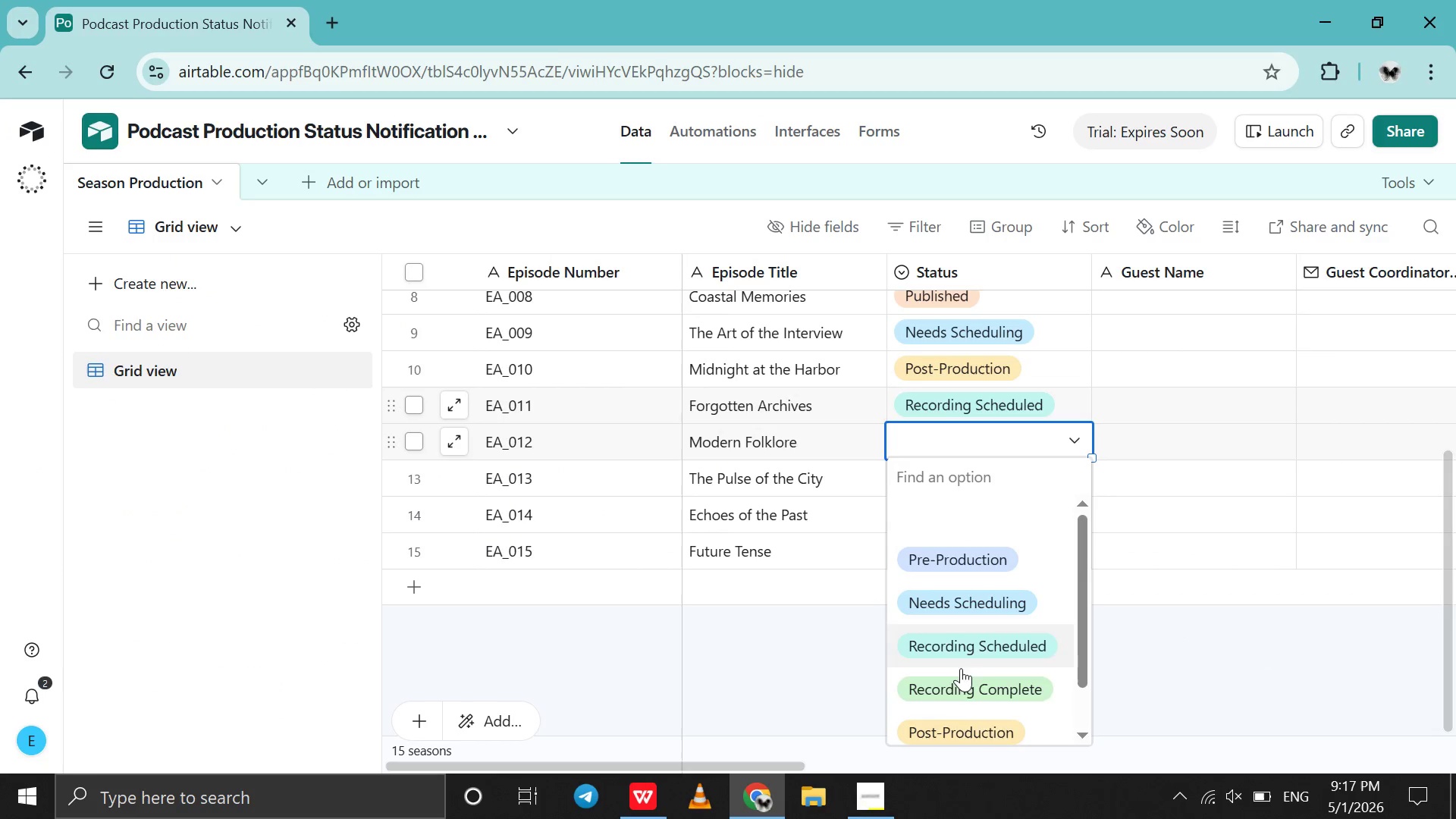 
left_click([958, 688])
 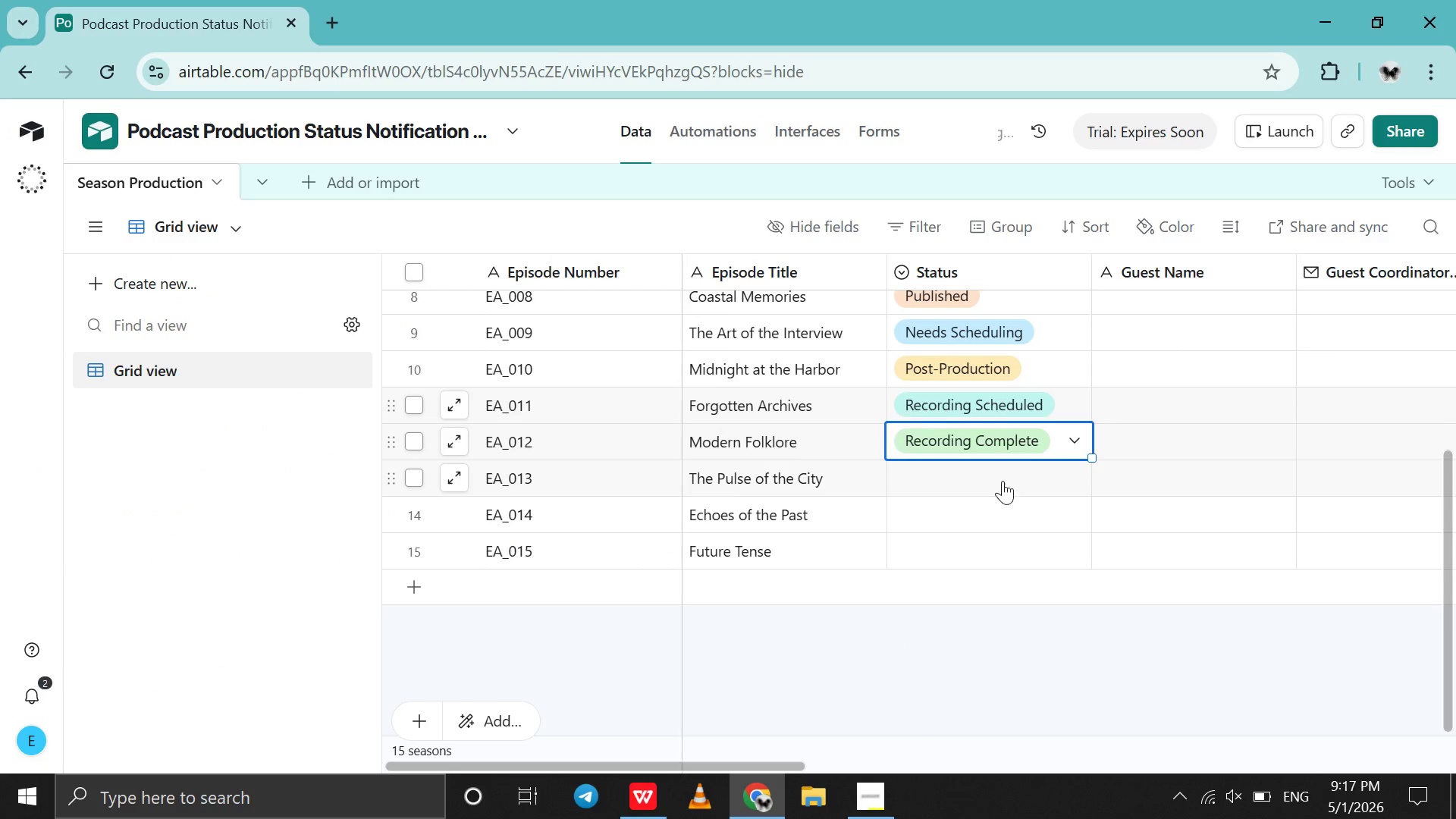 
double_click([1003, 481])
 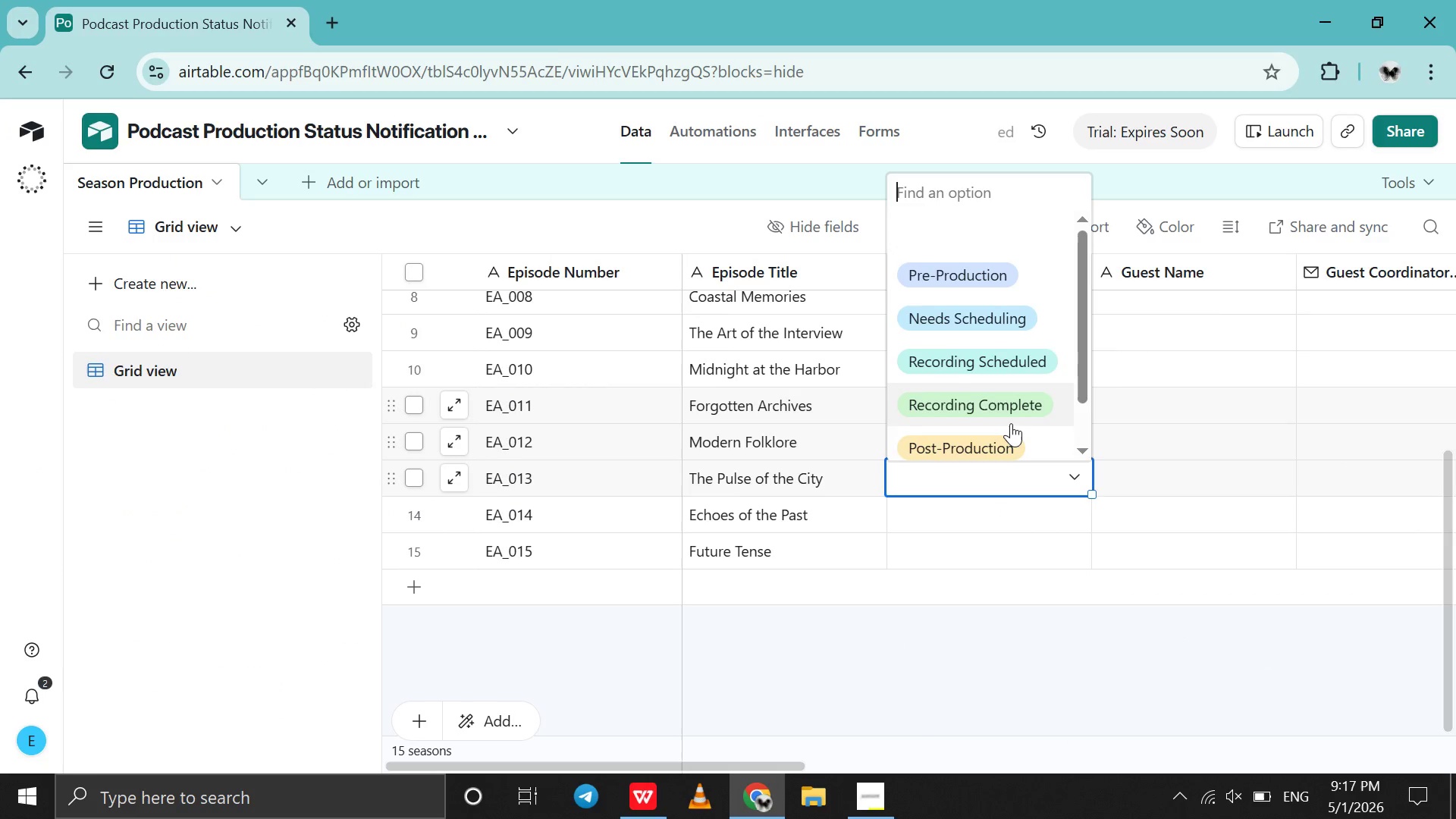 
scroll: coordinate [1011, 423], scroll_direction: down, amount: 5.0
 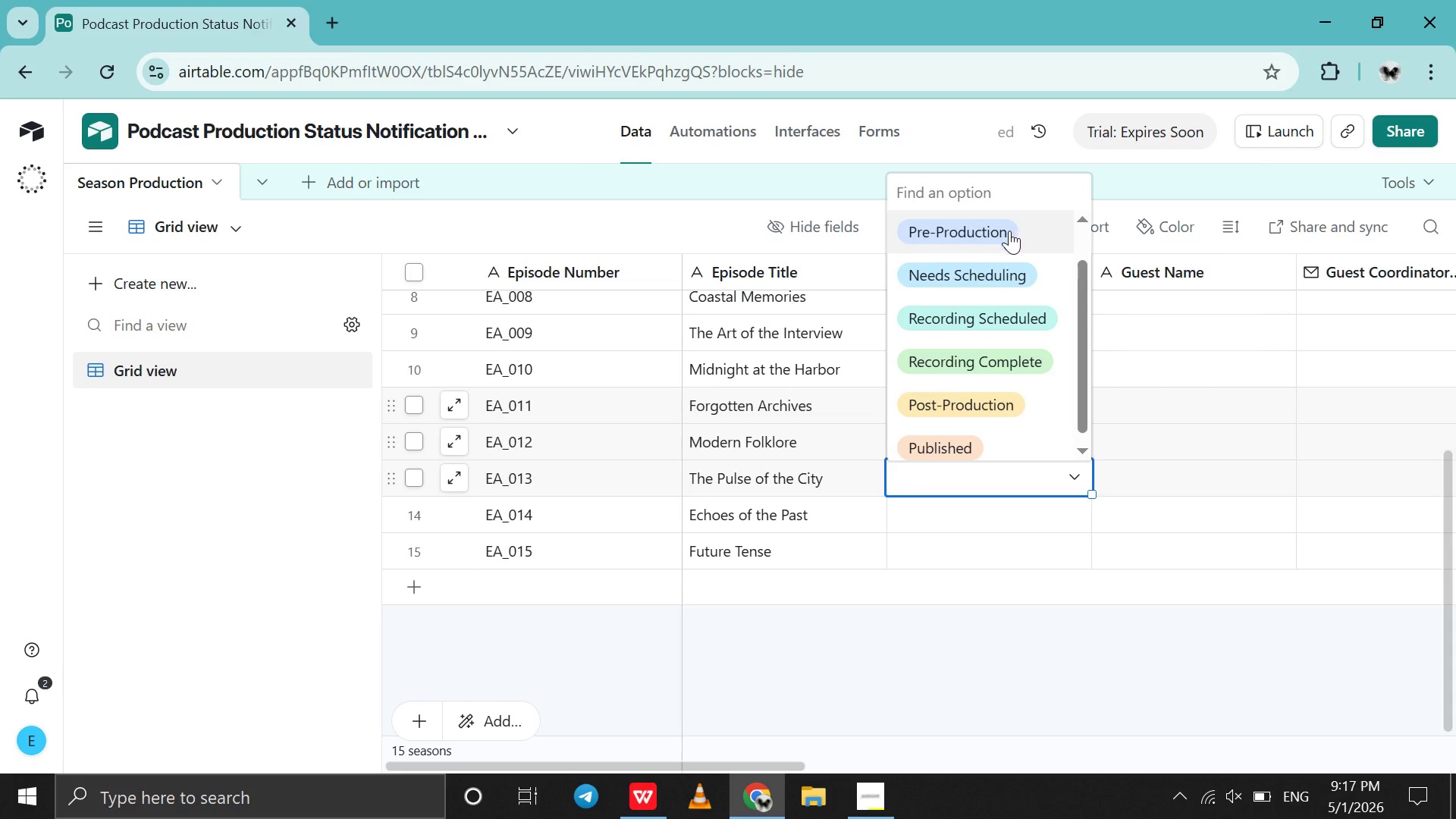 
left_click([1006, 239])
 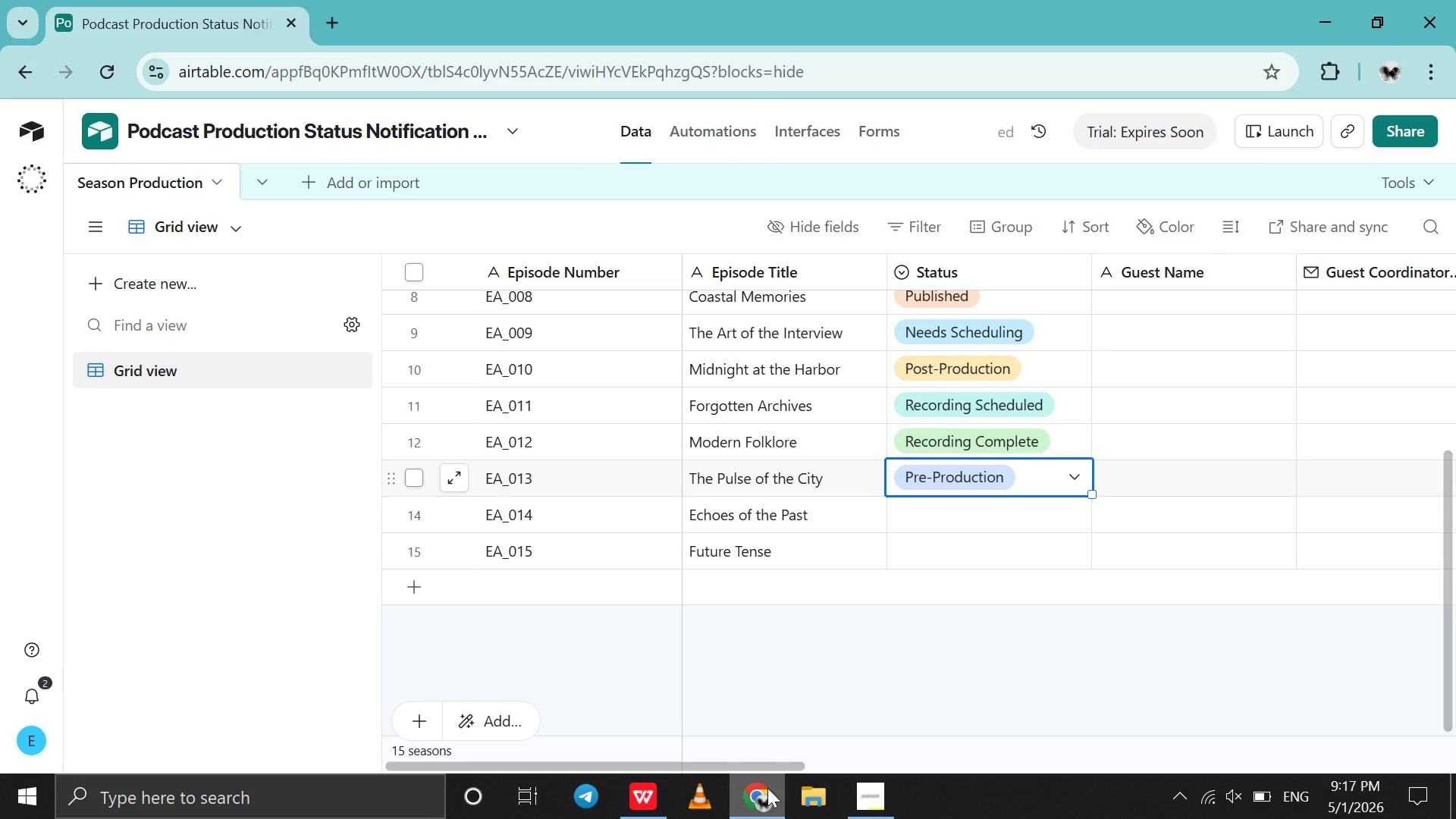 
left_click([759, 808])
 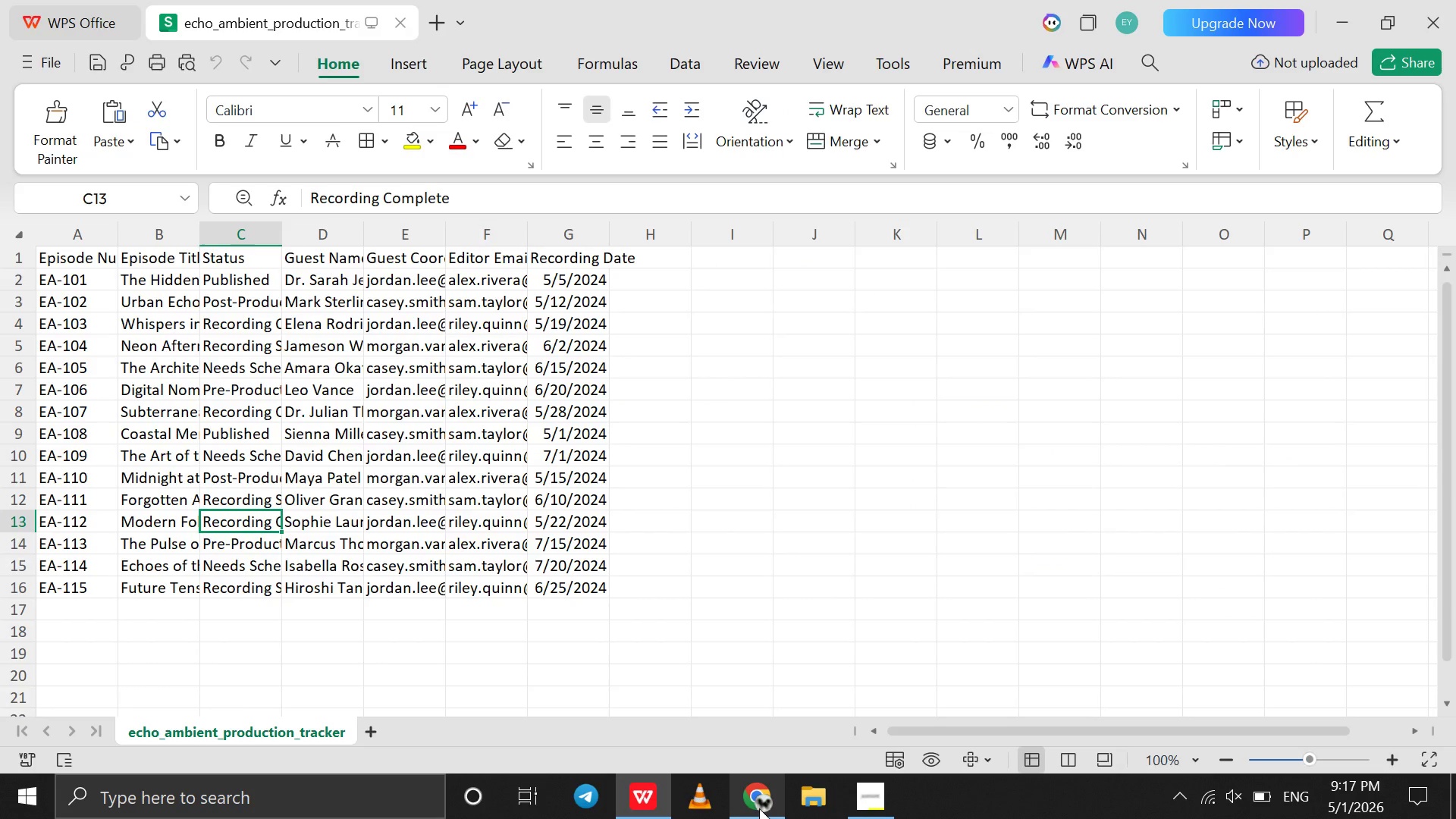 
left_click([759, 808])
 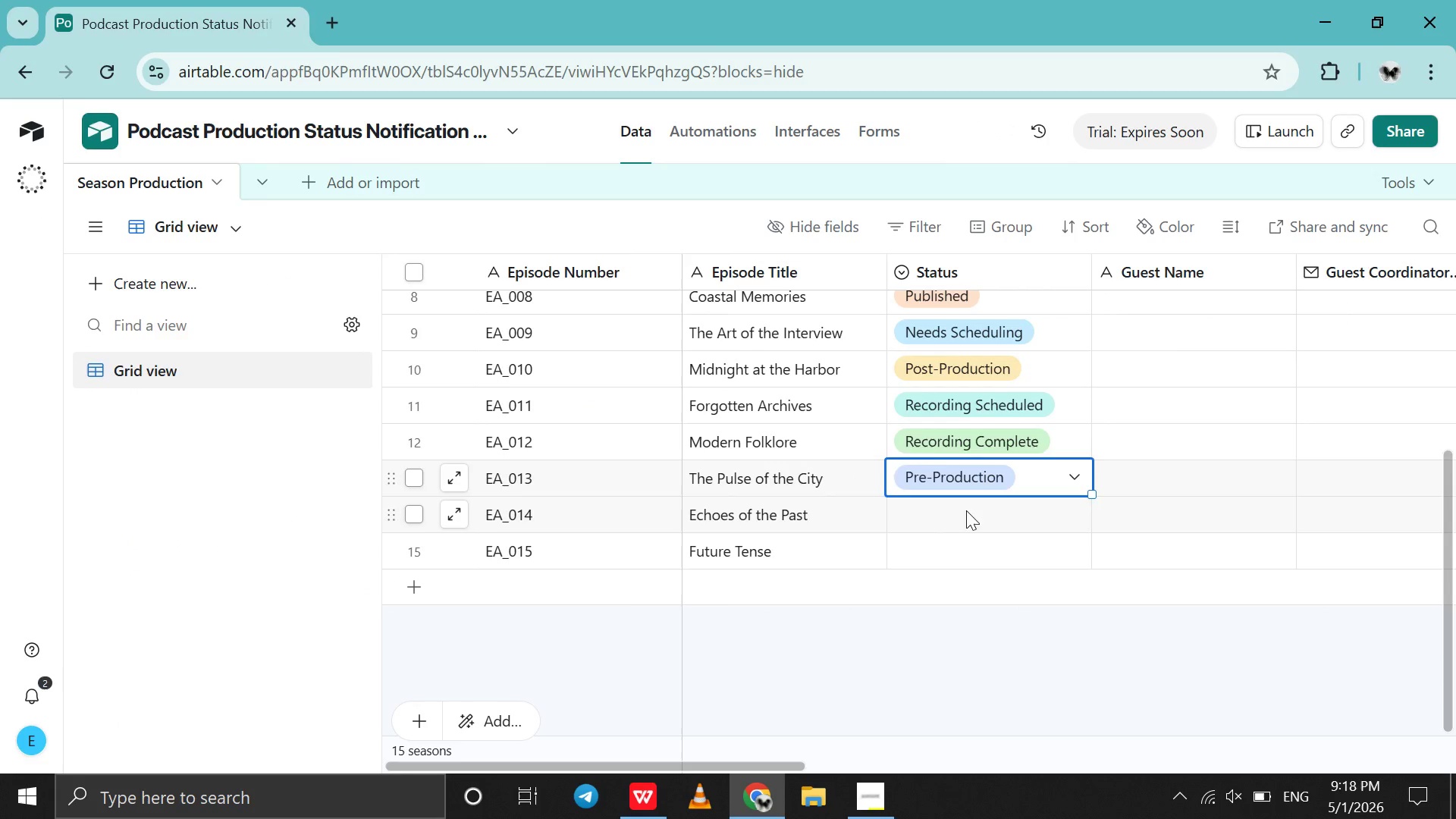 
double_click([966, 510])
 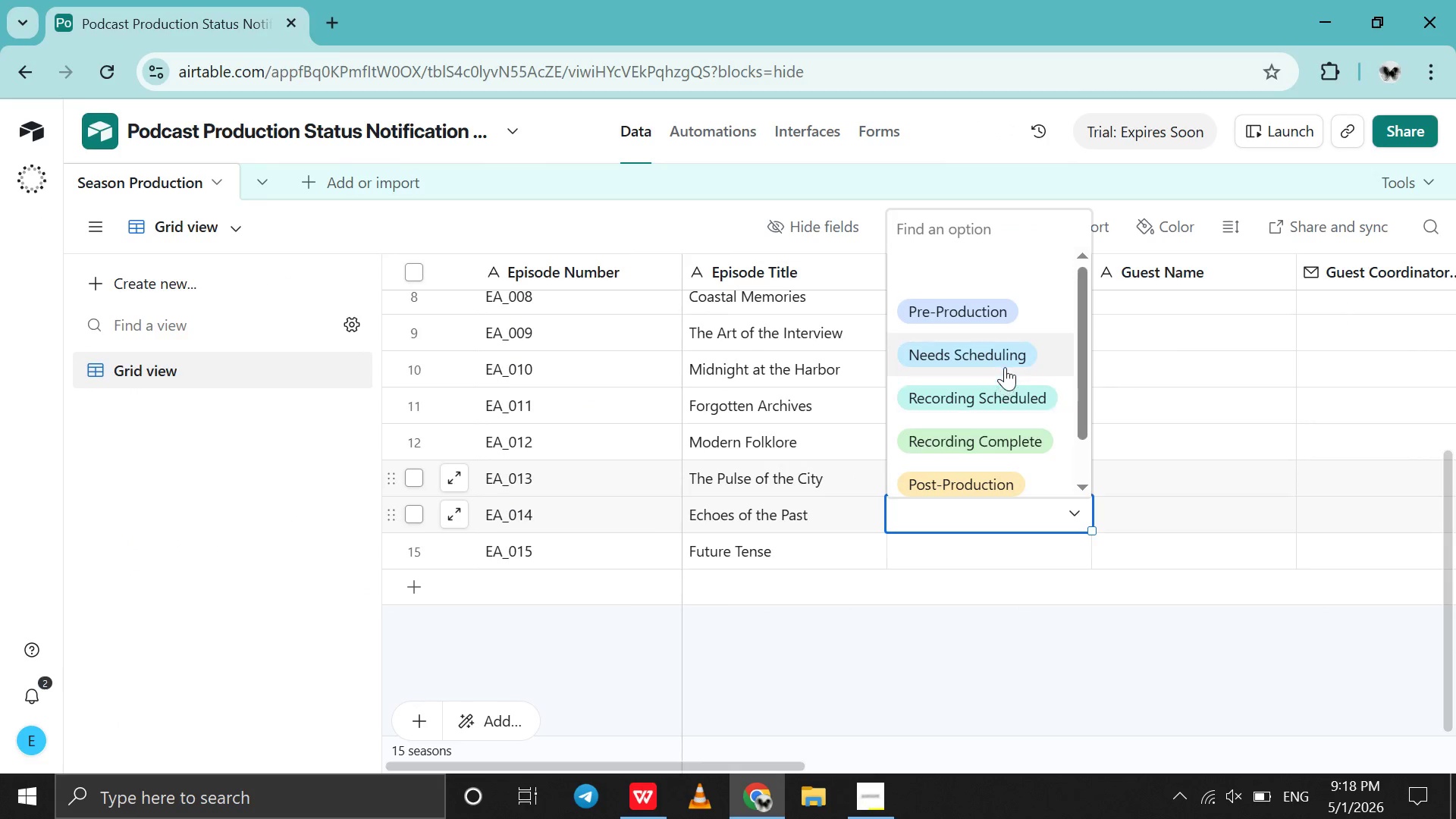 
left_click([1005, 366])
 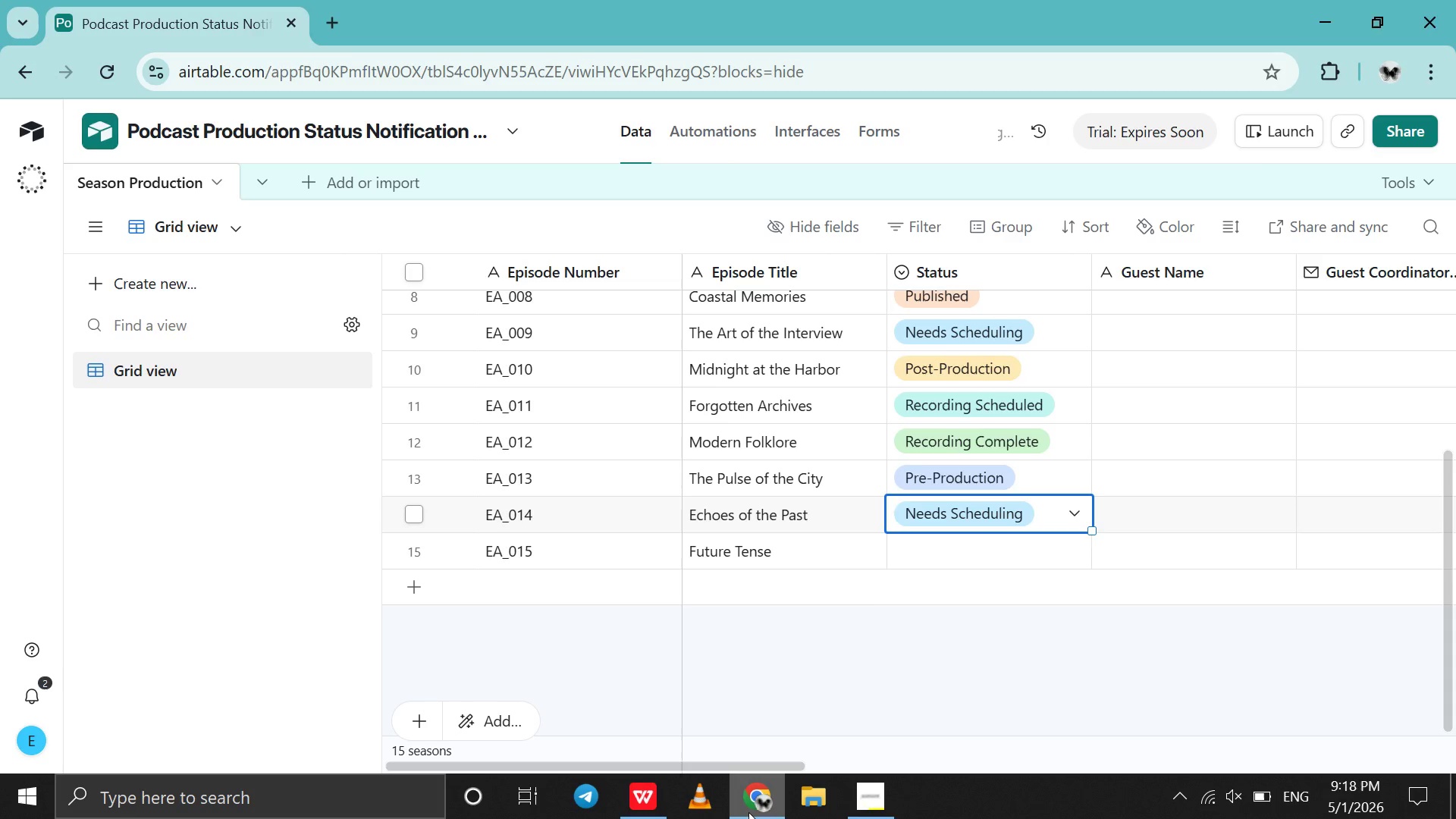 
left_click([748, 812])
 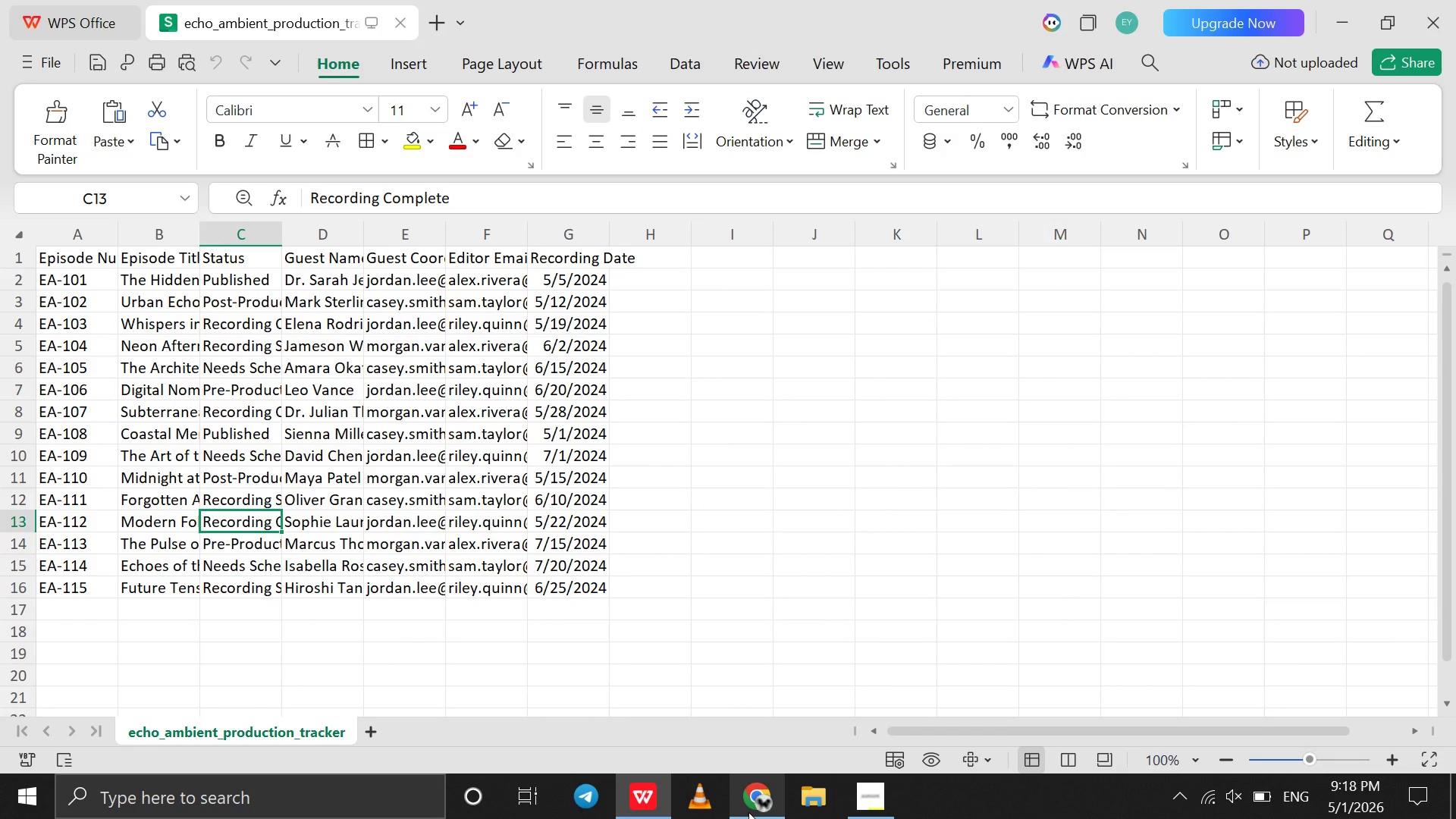 
left_click([748, 812])
 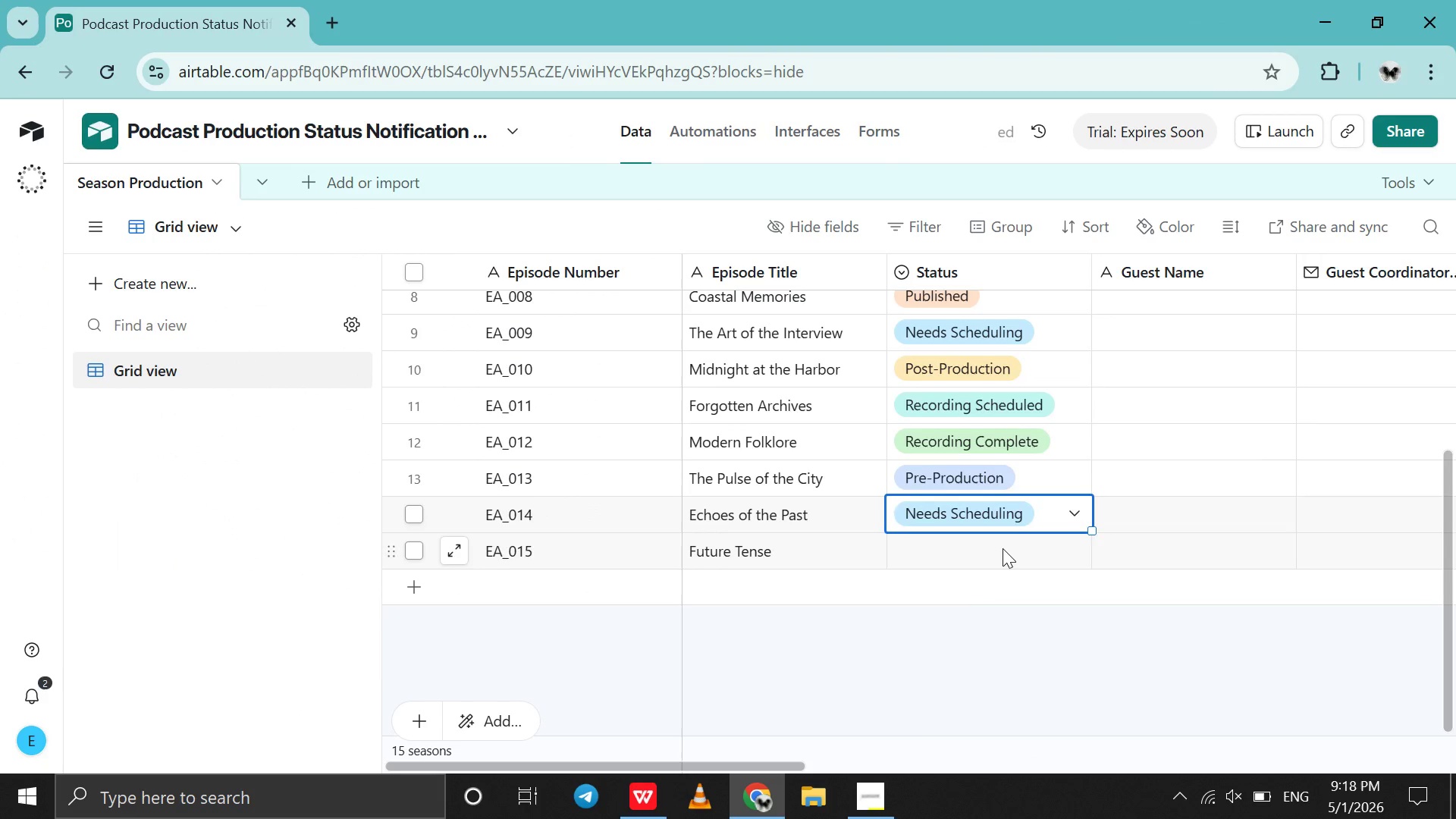 
double_click([1003, 548])
 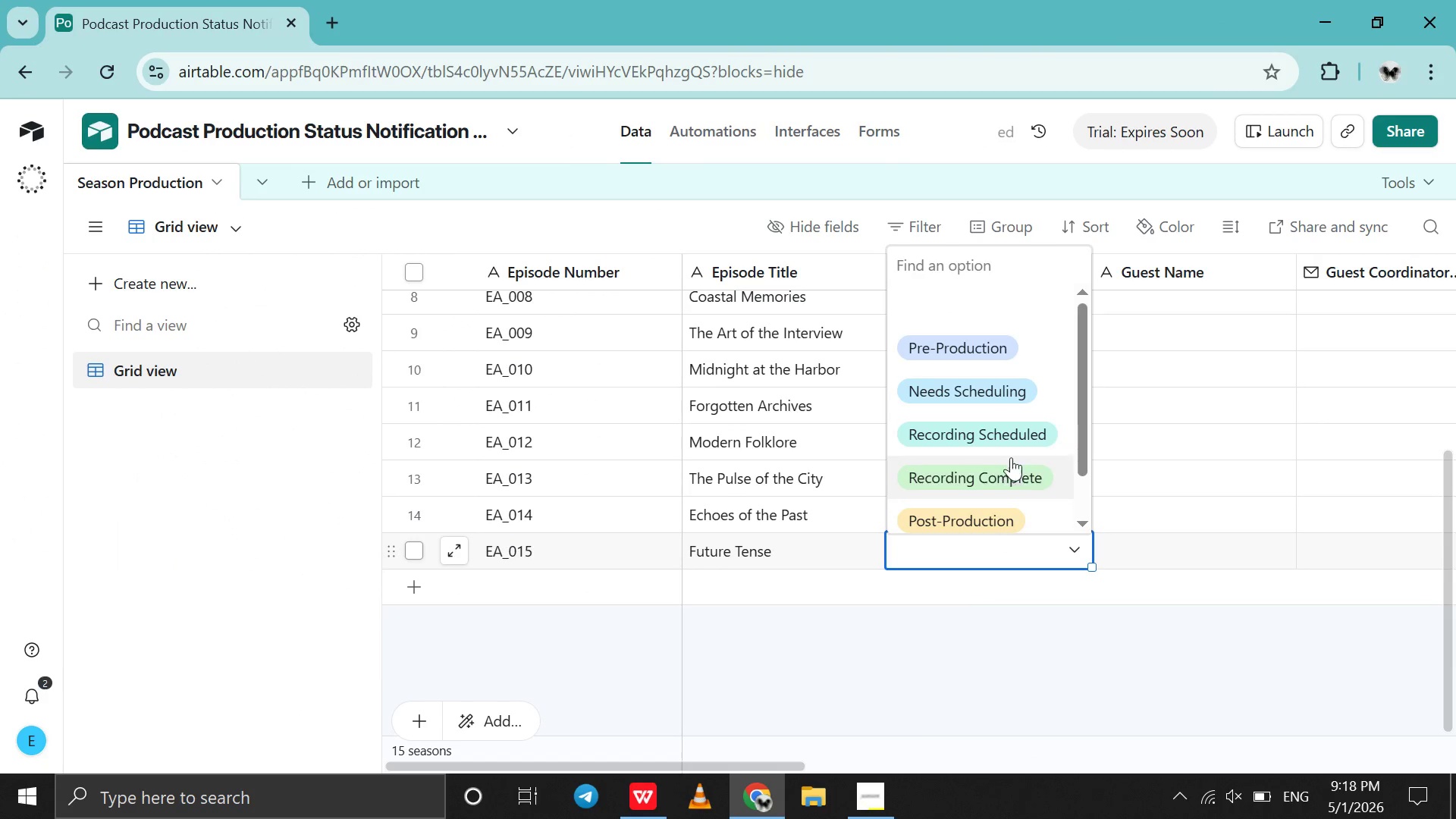 
left_click([1016, 441])
 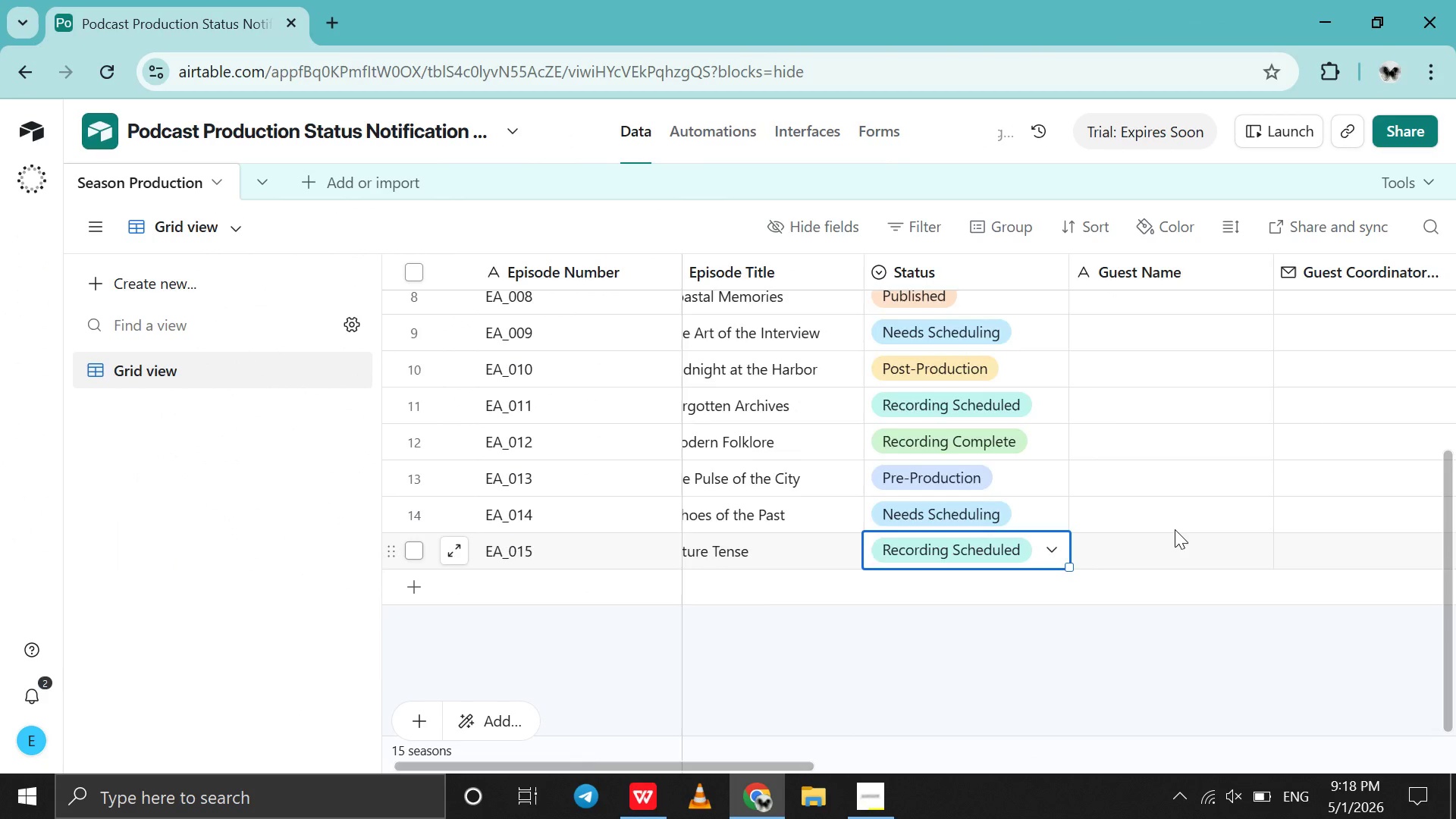 
scroll: coordinate [1175, 529], scroll_direction: down, amount: 3.0
 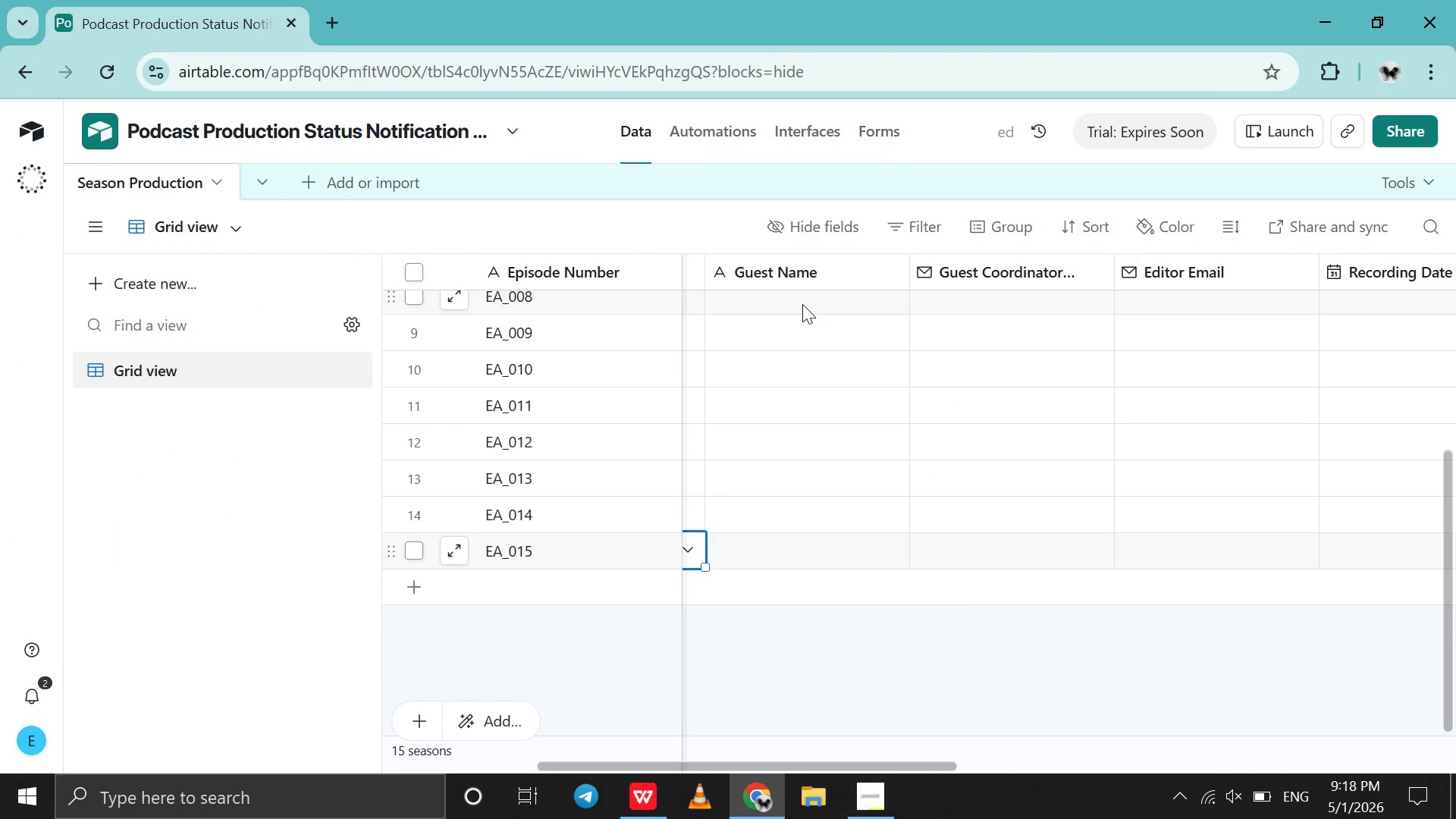 
left_click([802, 304])
 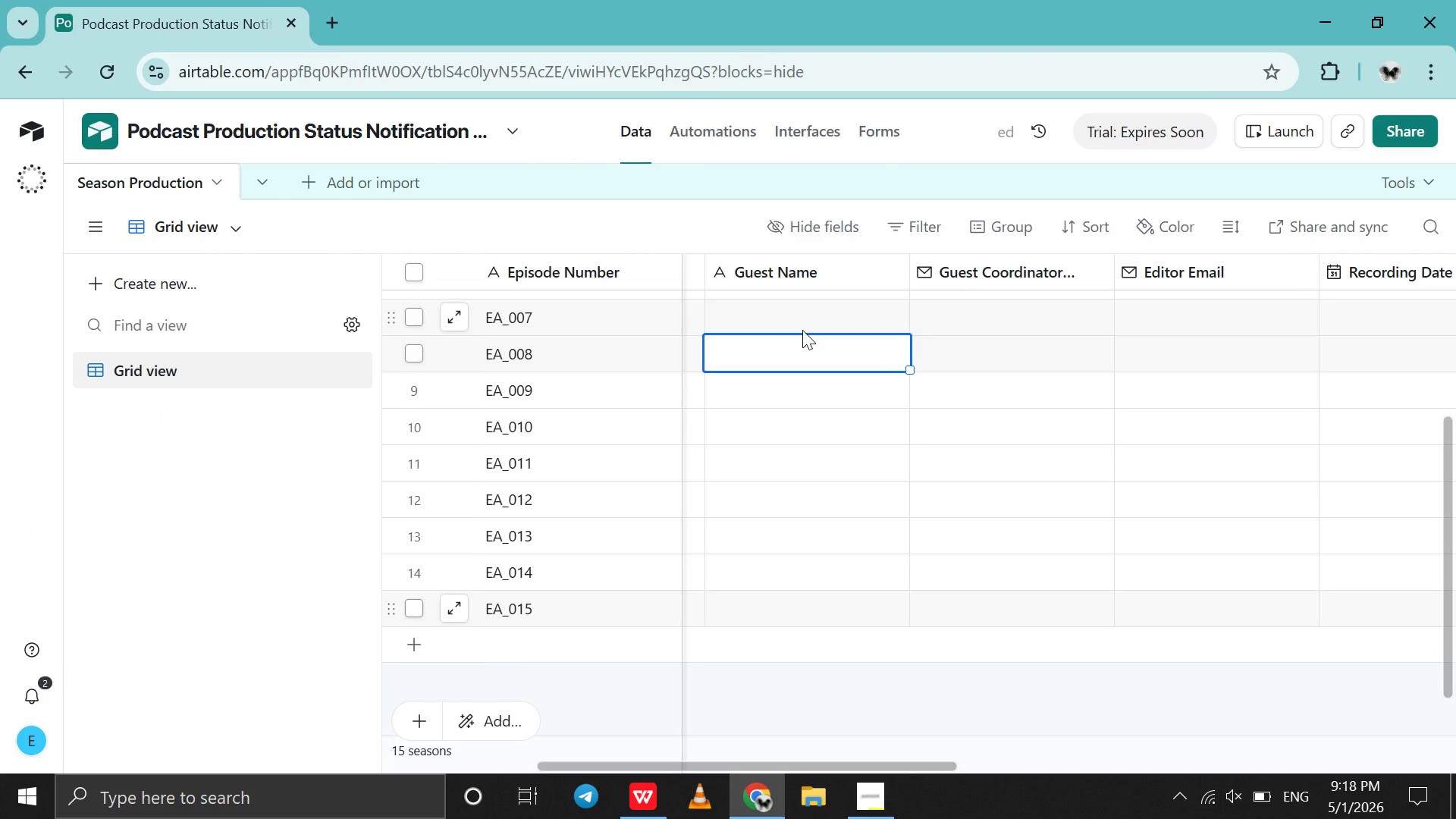 
left_click([802, 308])
 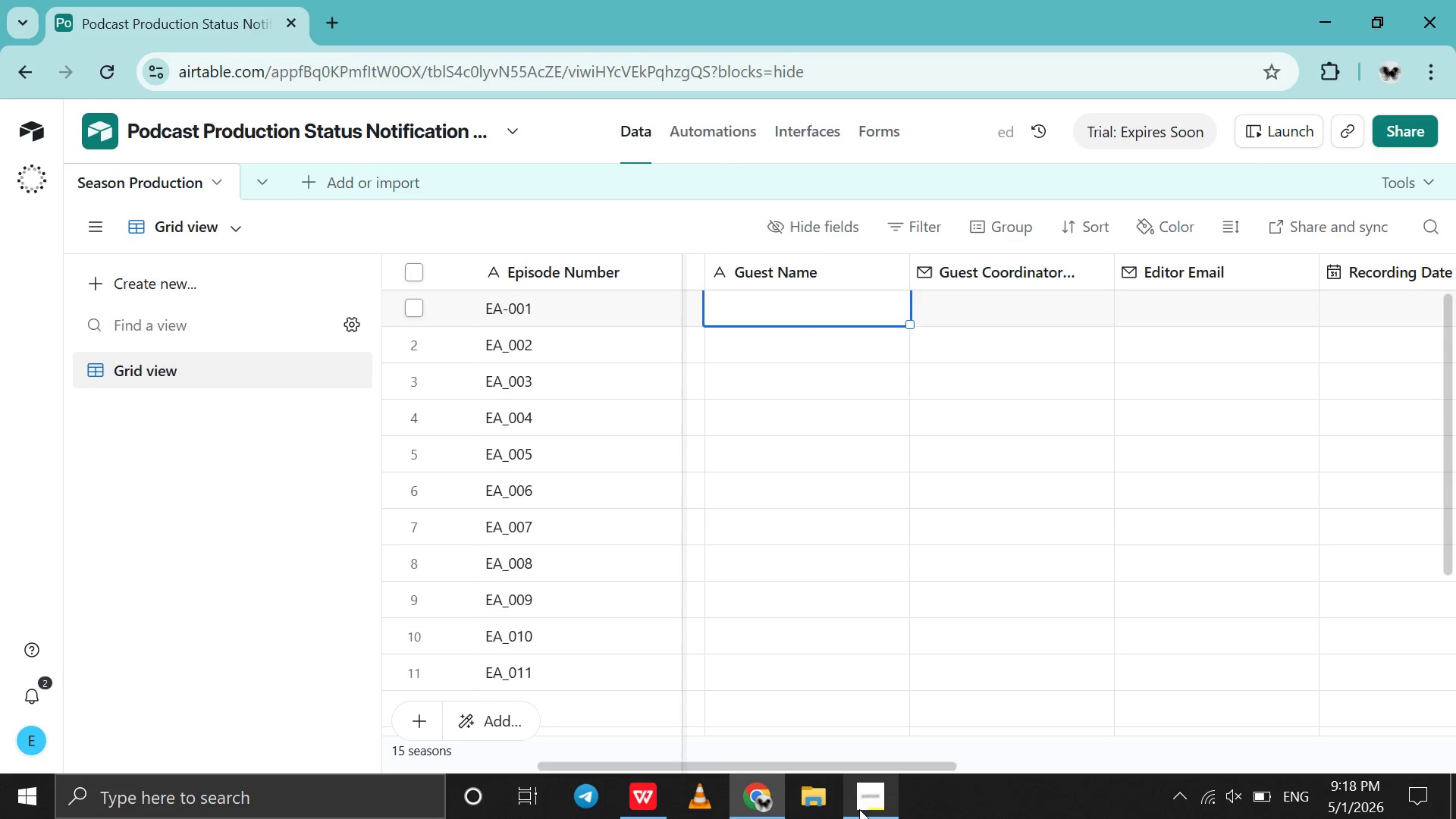 
scroll: coordinate [802, 330], scroll_direction: up, amount: 126.0
 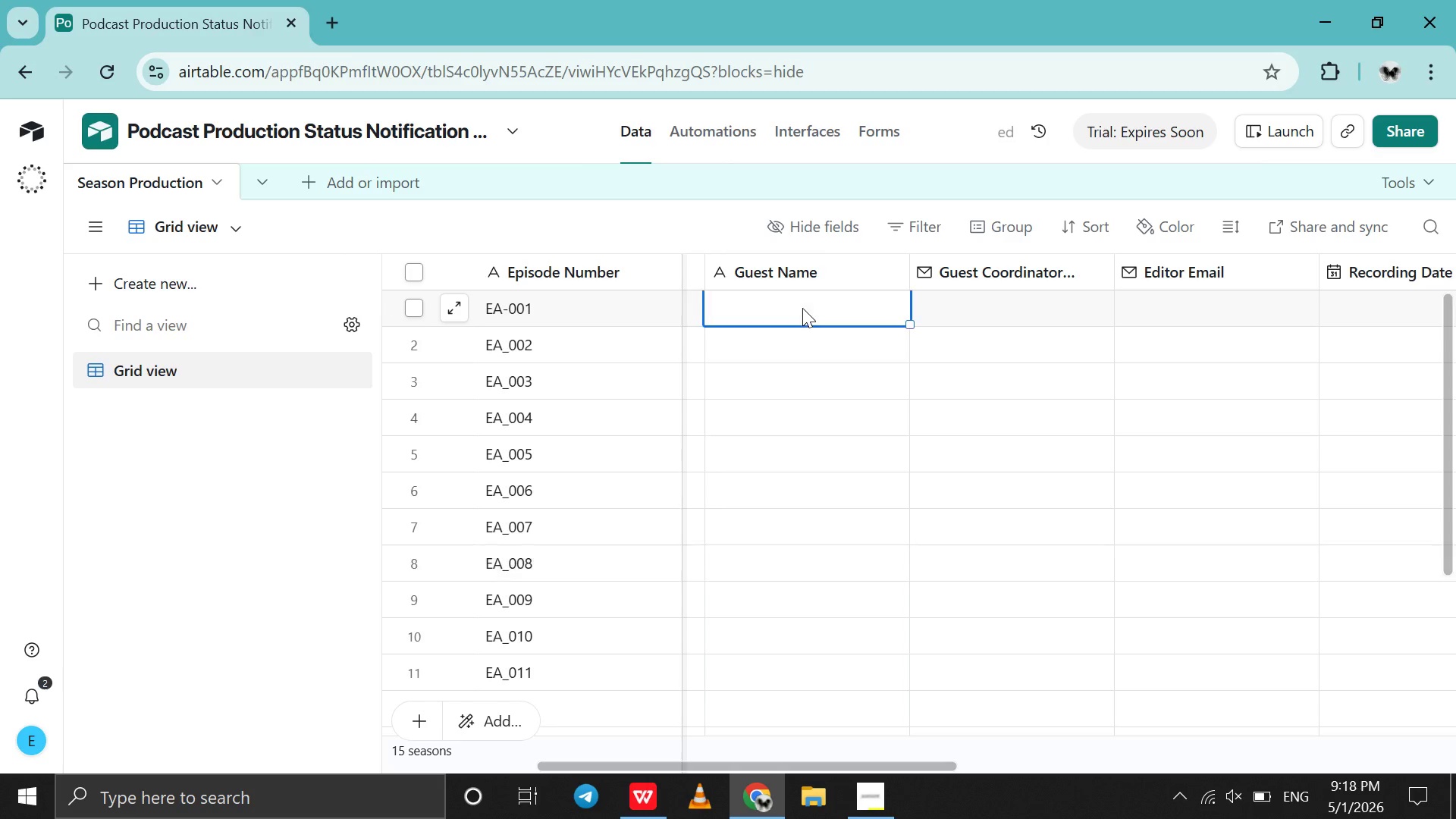 
left_click([859, 807])